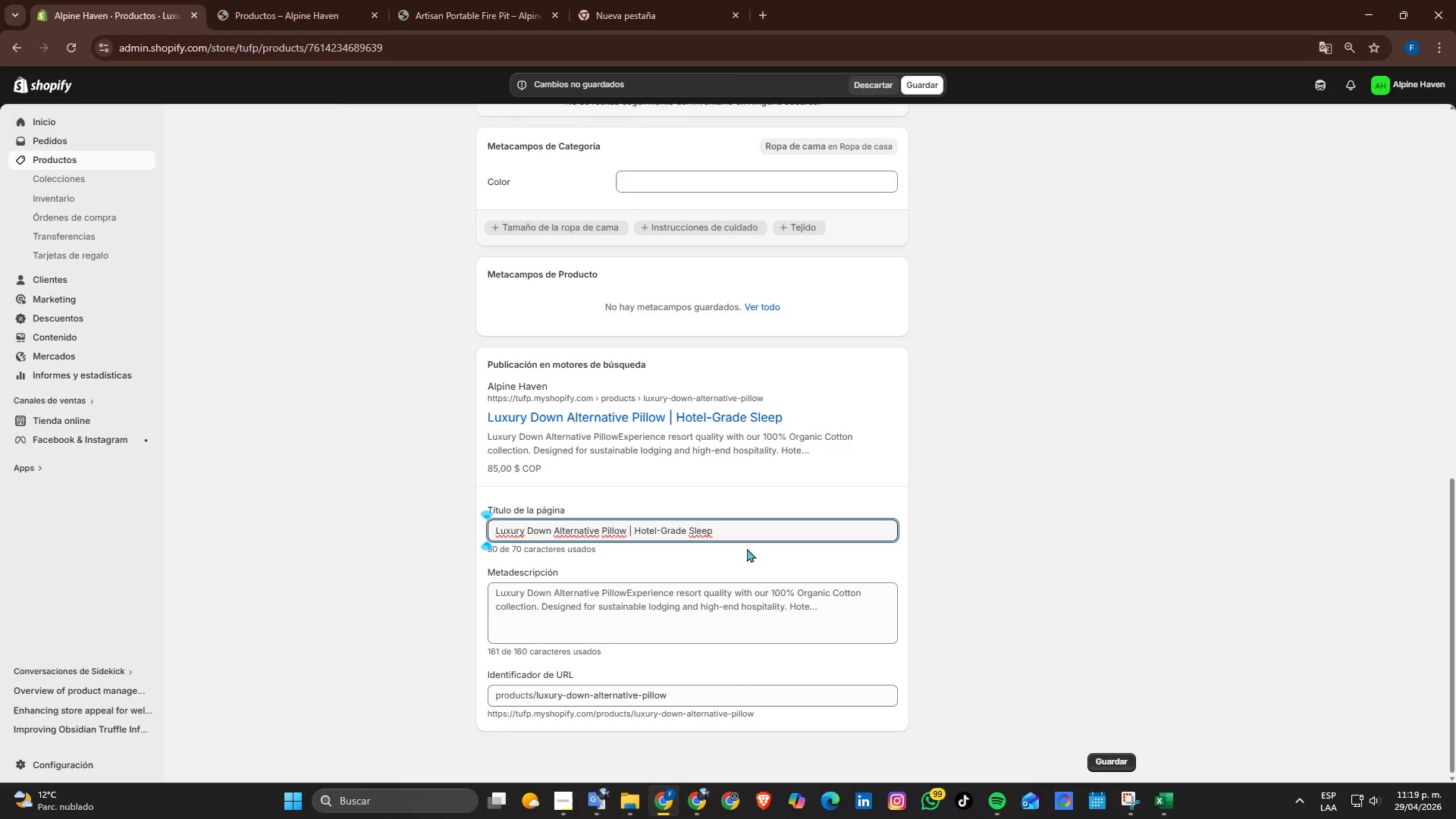 
left_click([657, 611])
 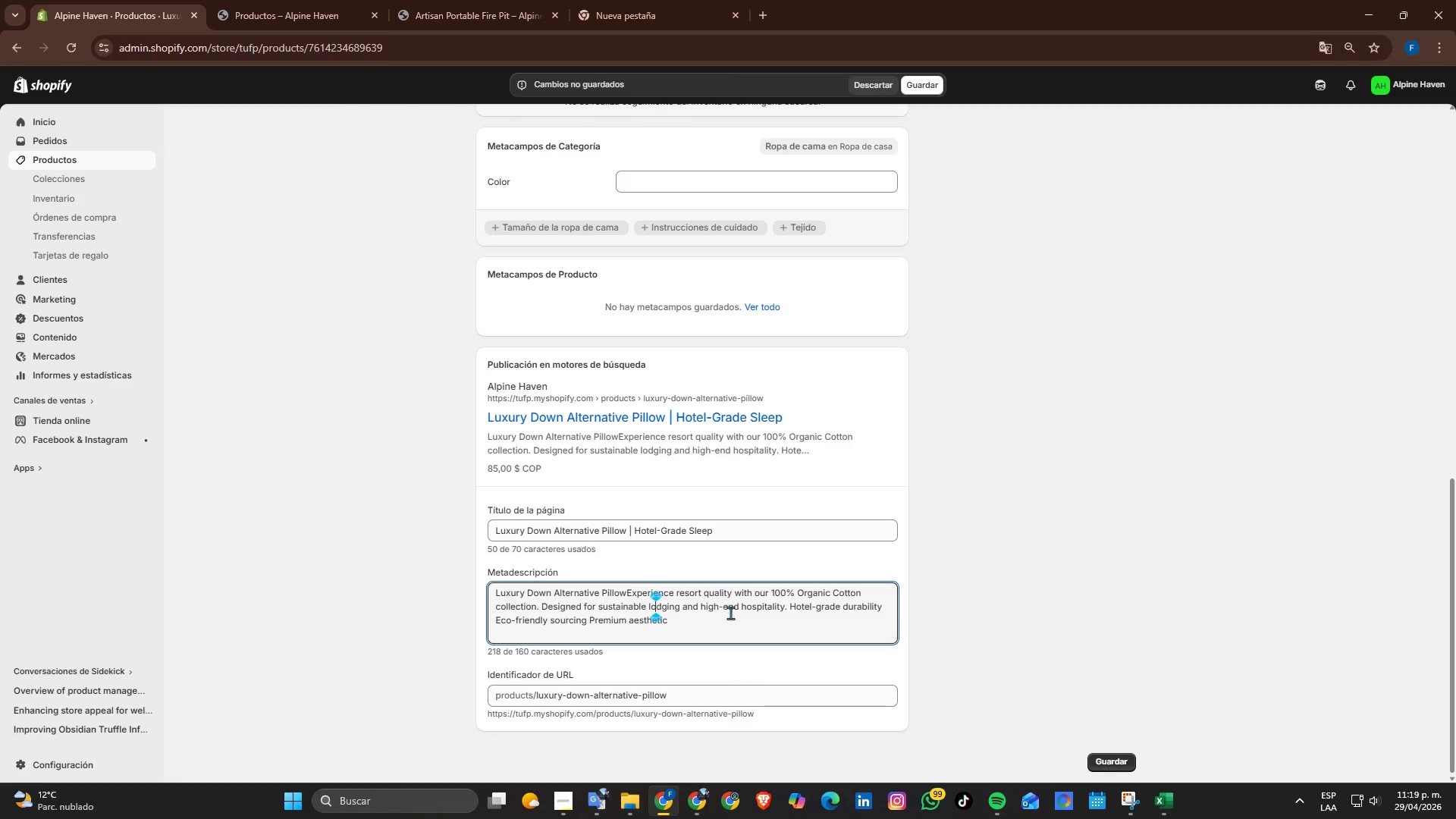 
left_click_drag(start_coordinate=[729, 621], to_coordinate=[468, 554])
 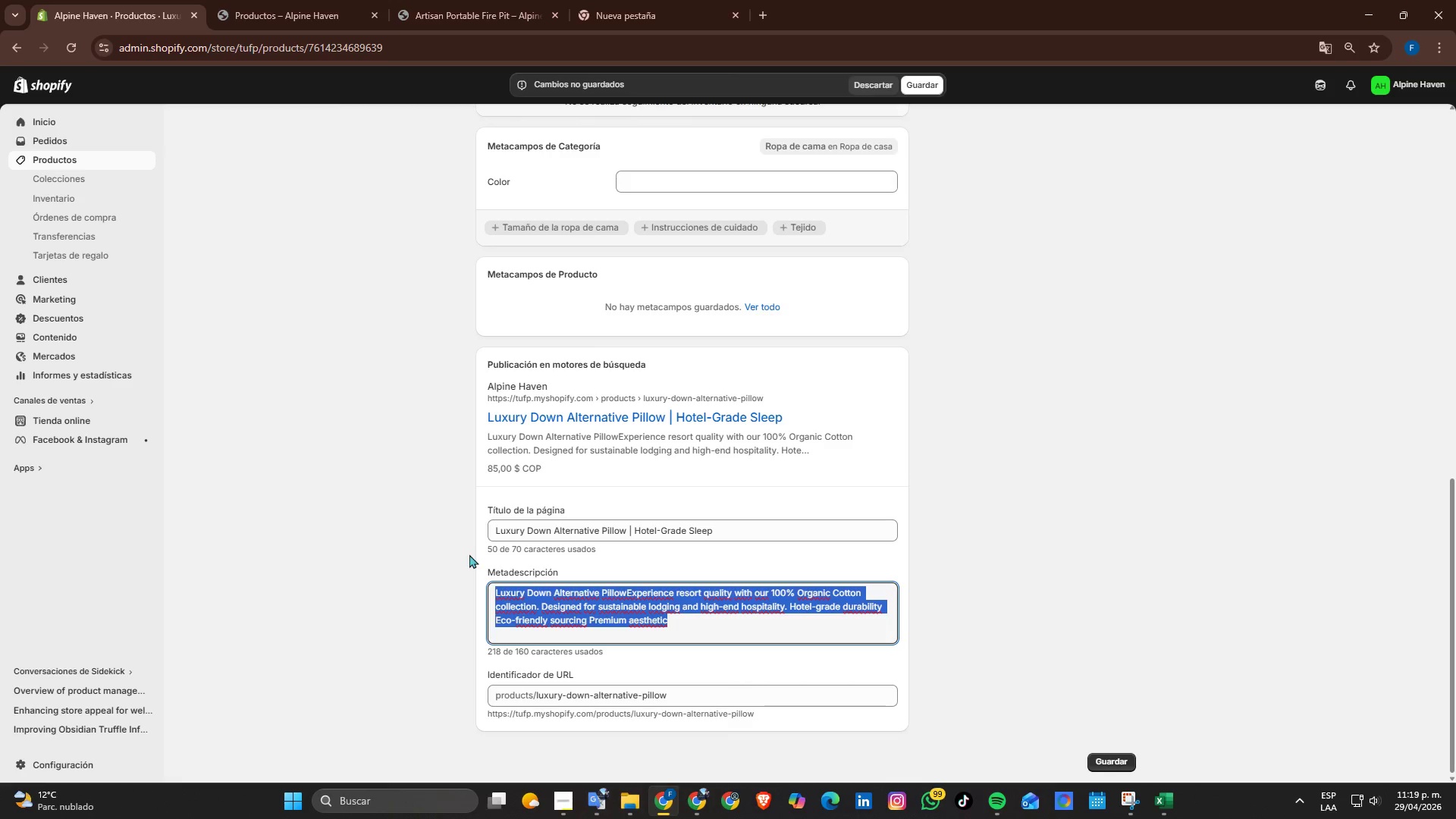 
type(Soft and supportive pillow de)
key(Backspace)
type(si)
key(Backspace)
key(Backspace)
type(esigned for preium)
key(Backspace)
key(Backspace)
key(Backspace)
type(mium hospitality comfort and sustainable bedding solutions.)
 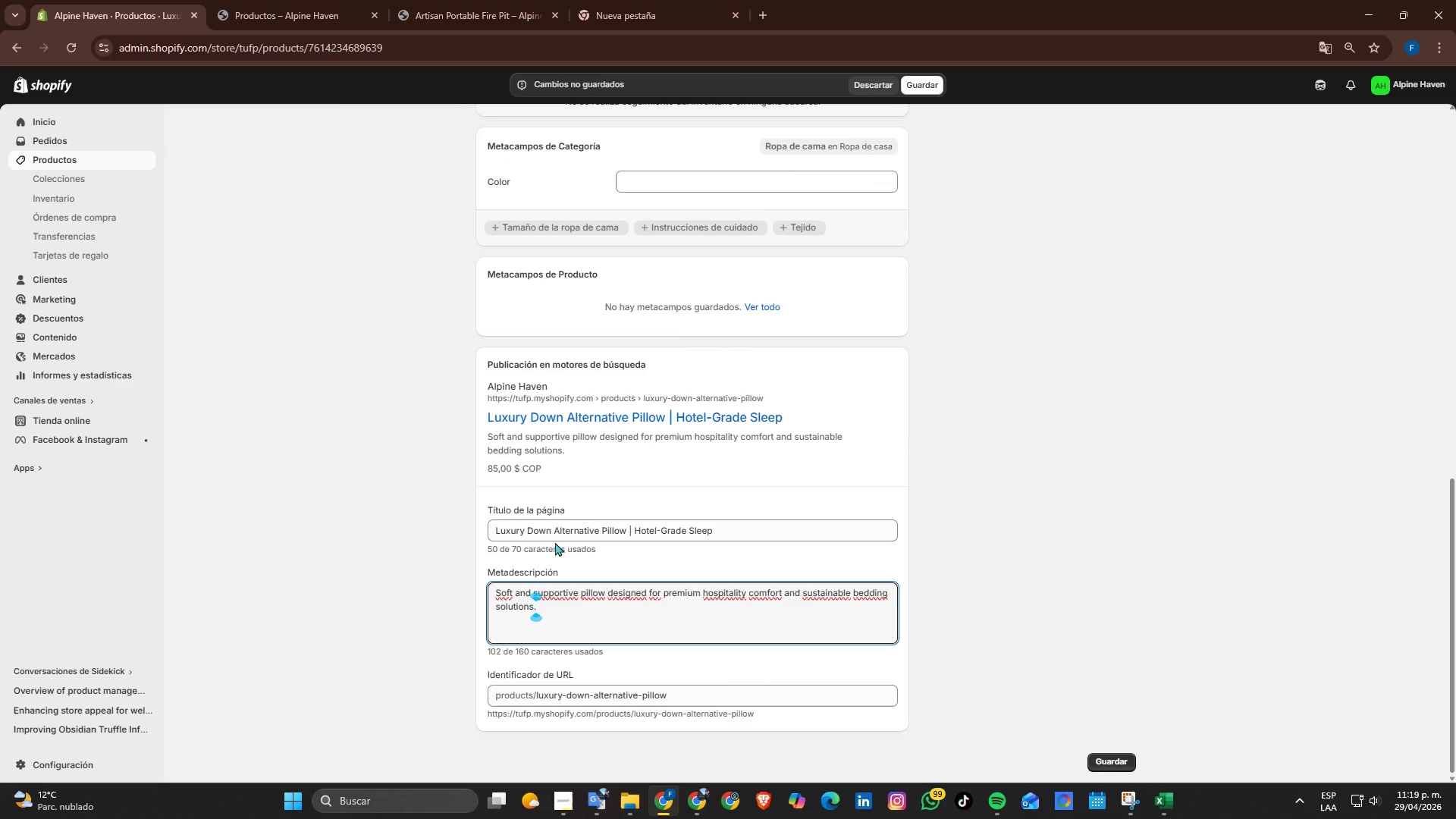 
scroll: coordinate [789, 701], scroll_direction: down, amount: 2.0
 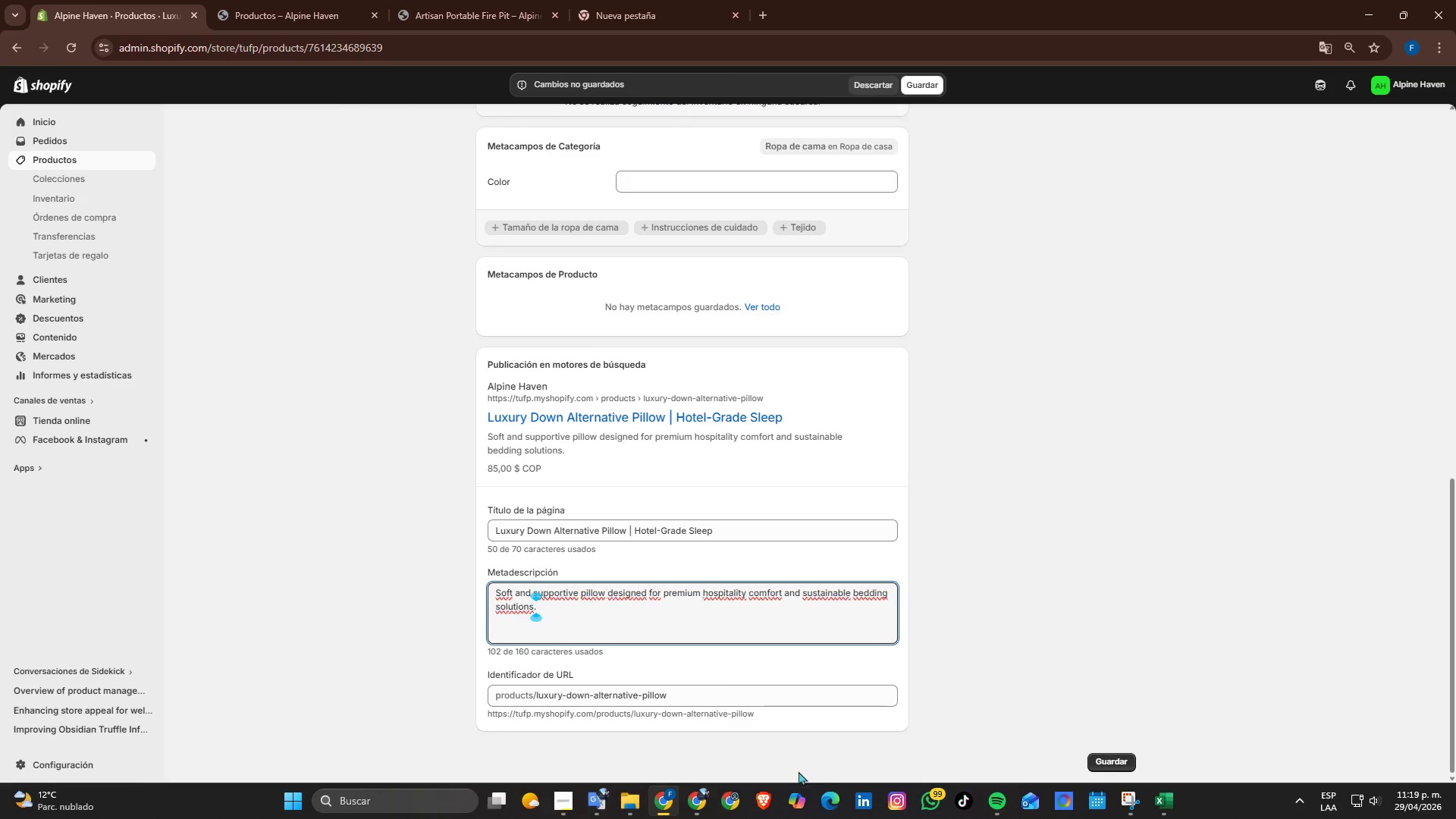 
wait(8.47)
 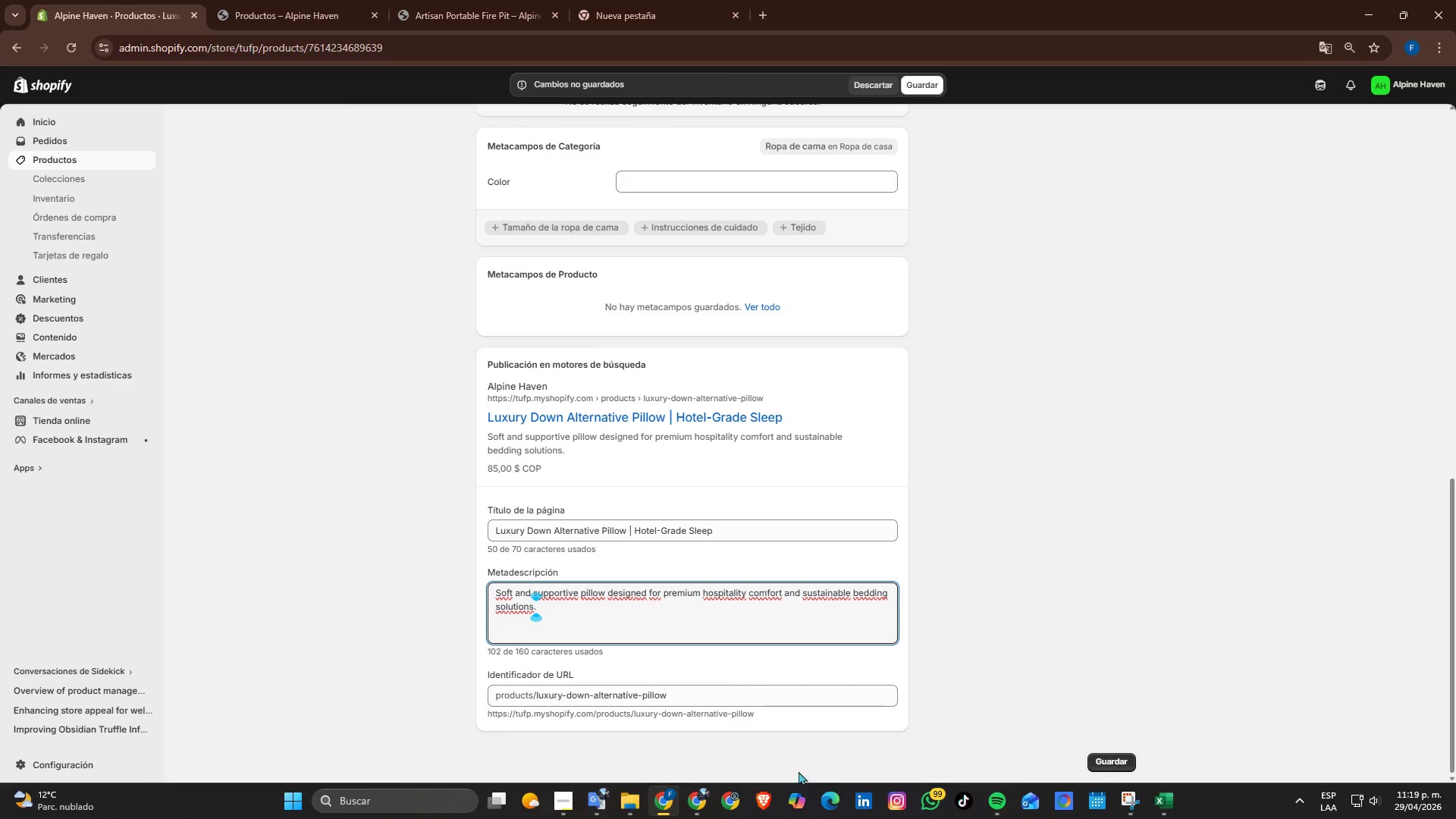 
left_click([1105, 758])
 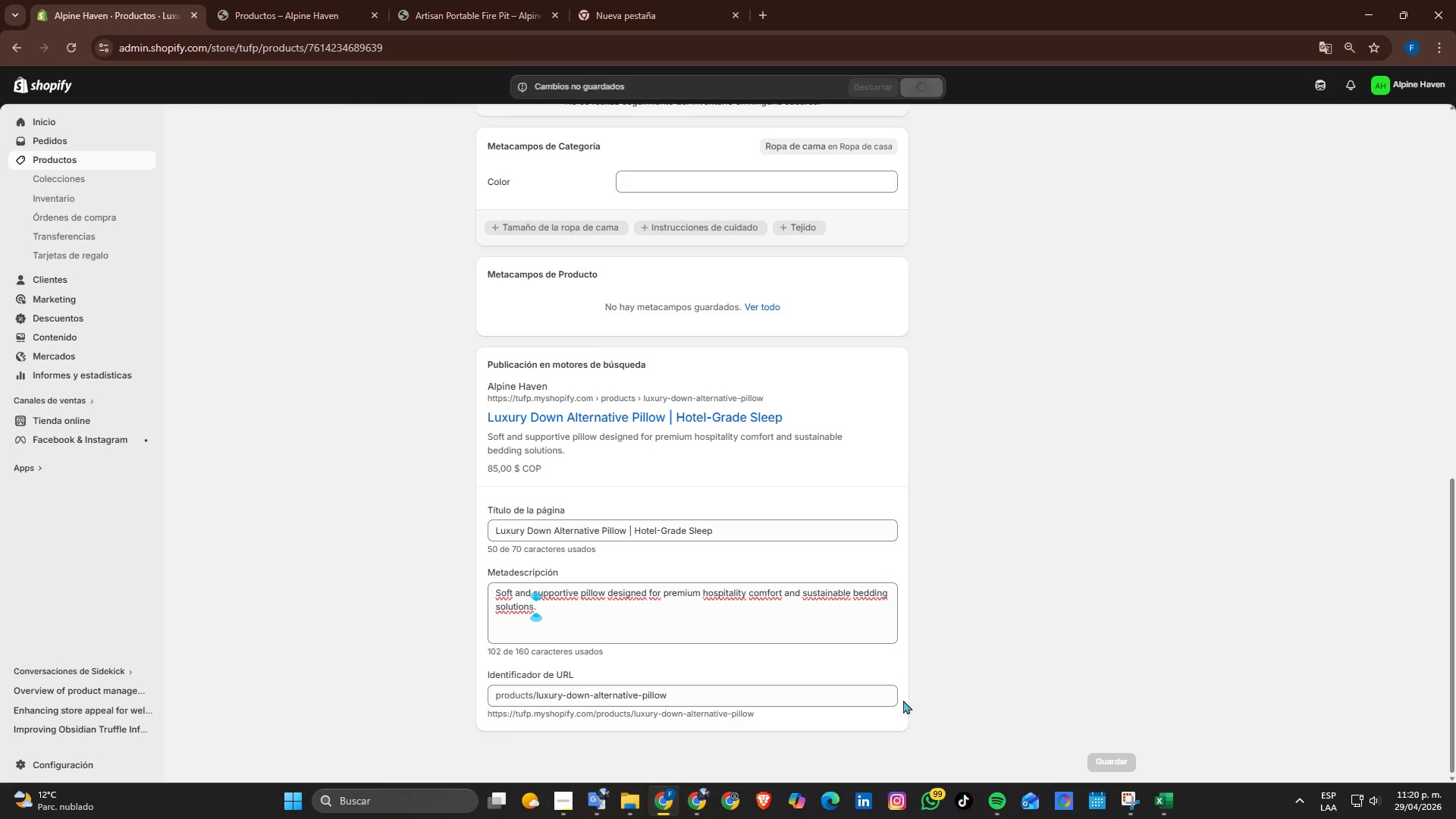 
scroll: coordinate [915, 638], scroll_direction: up, amount: 8.0
 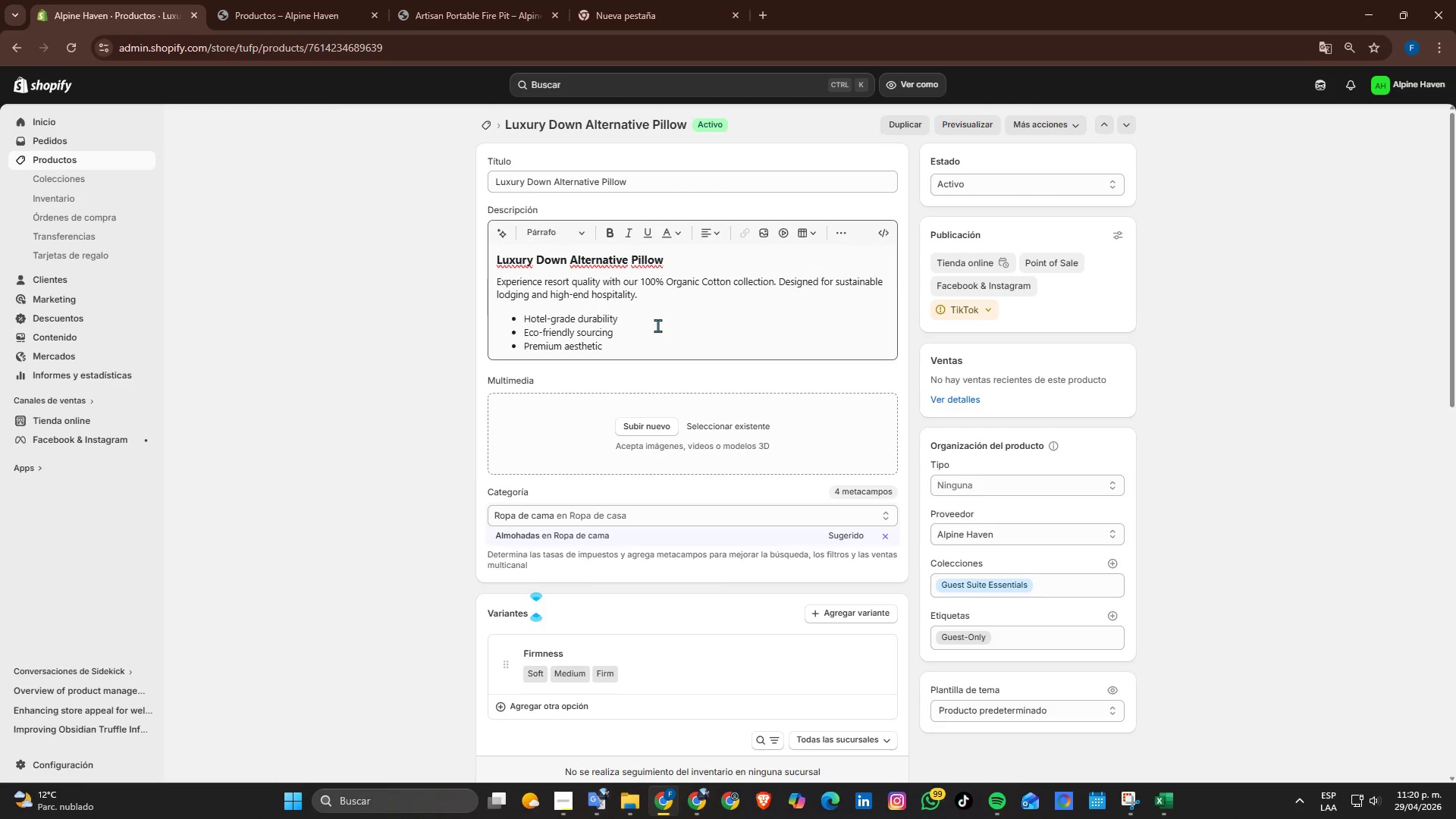 
wait(16.53)
 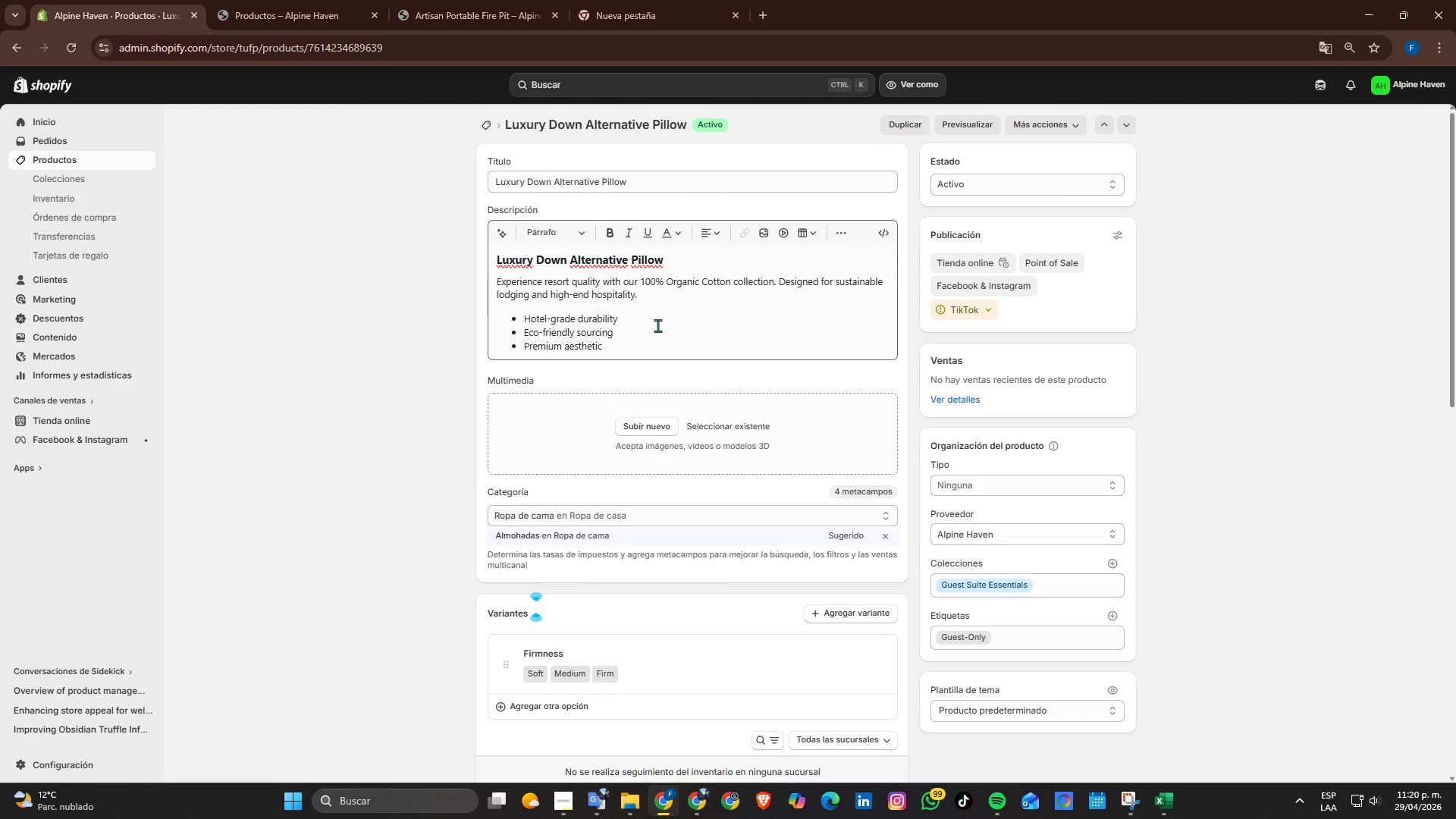 
scroll: coordinate [253, 239], scroll_direction: down, amount: 10.0
 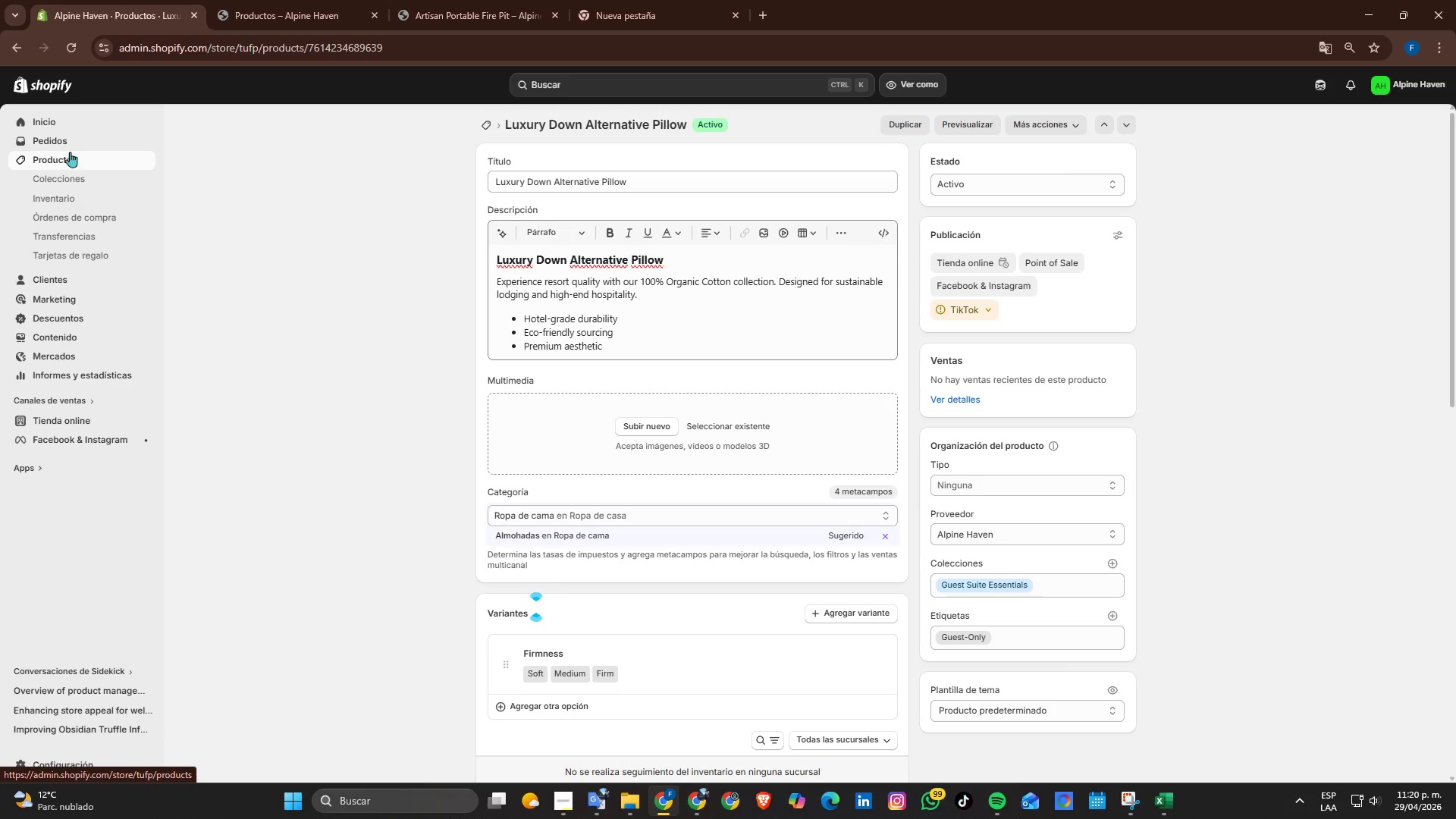 
left_click([55, 162])
 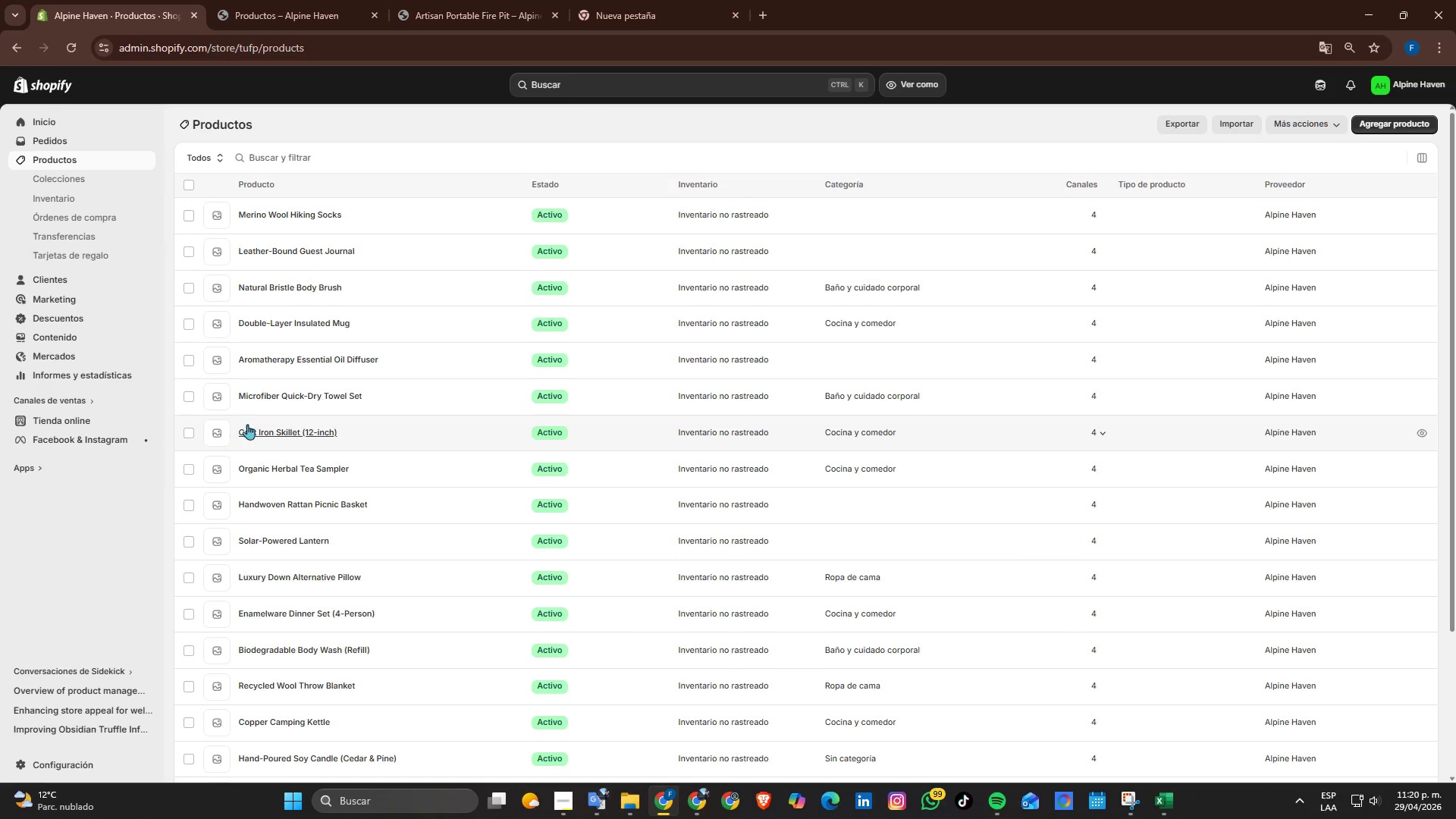 